 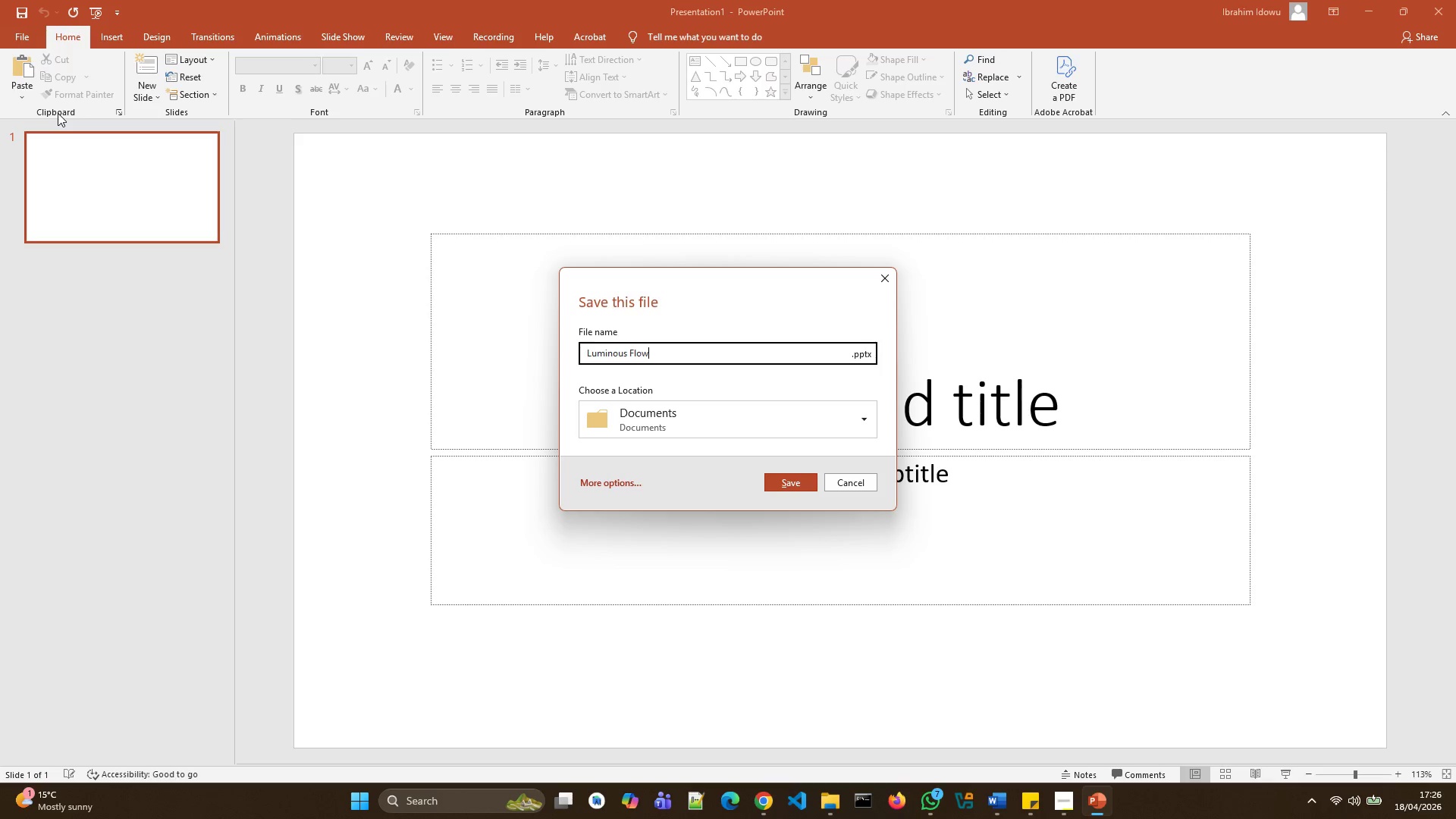 
left_click([761, 410])
 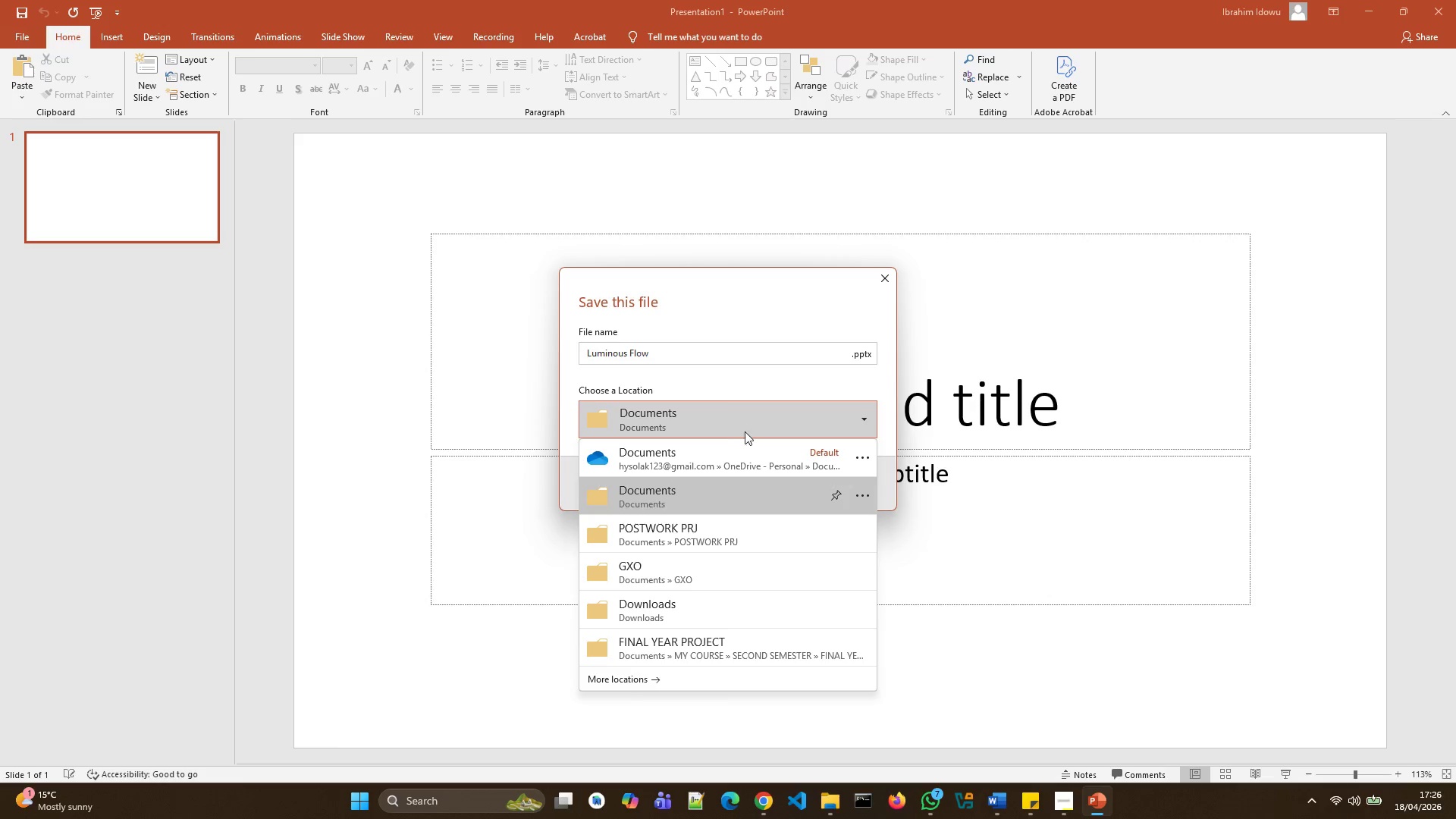 
left_click([702, 500])
 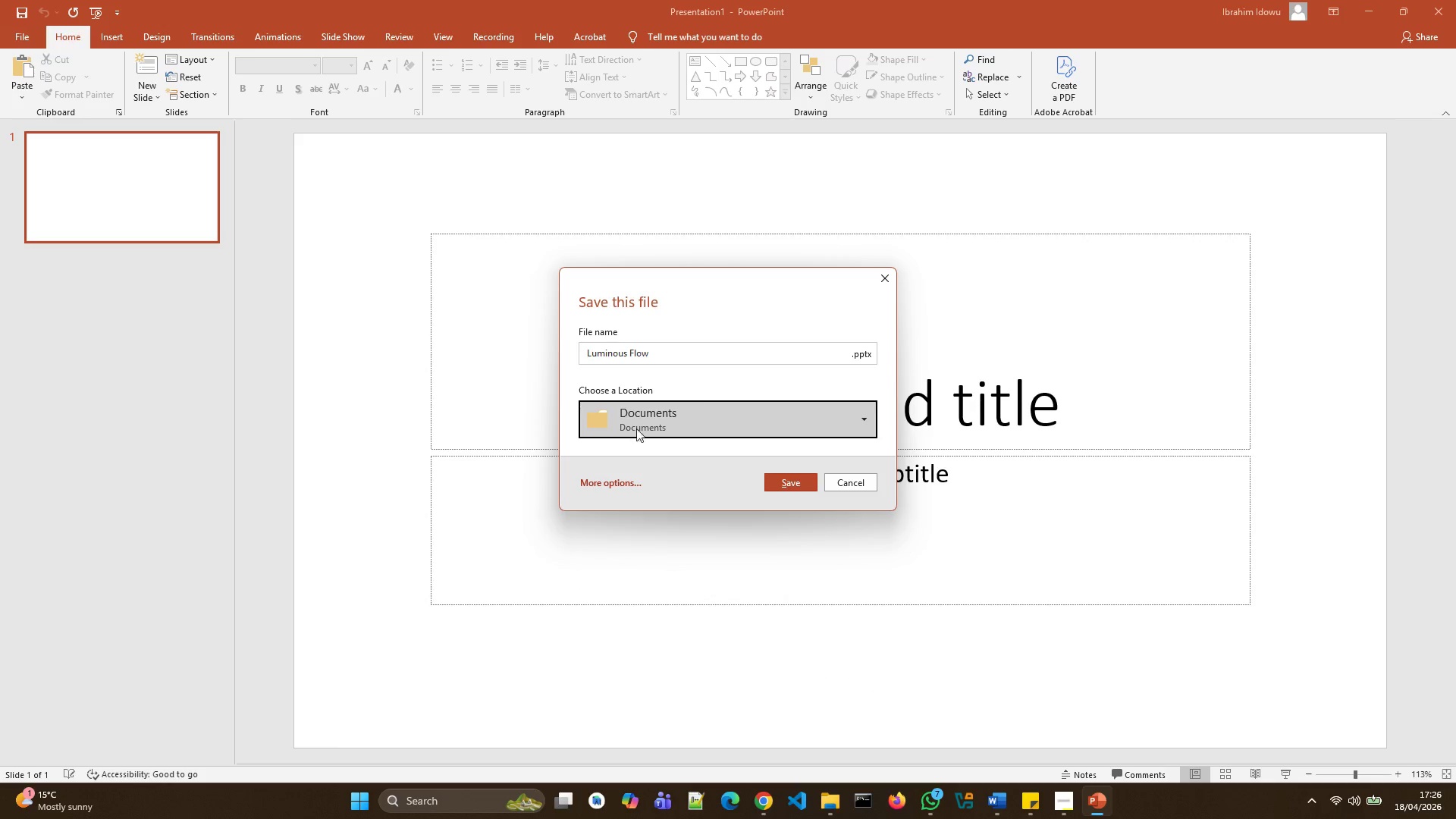 
wait(5.08)
 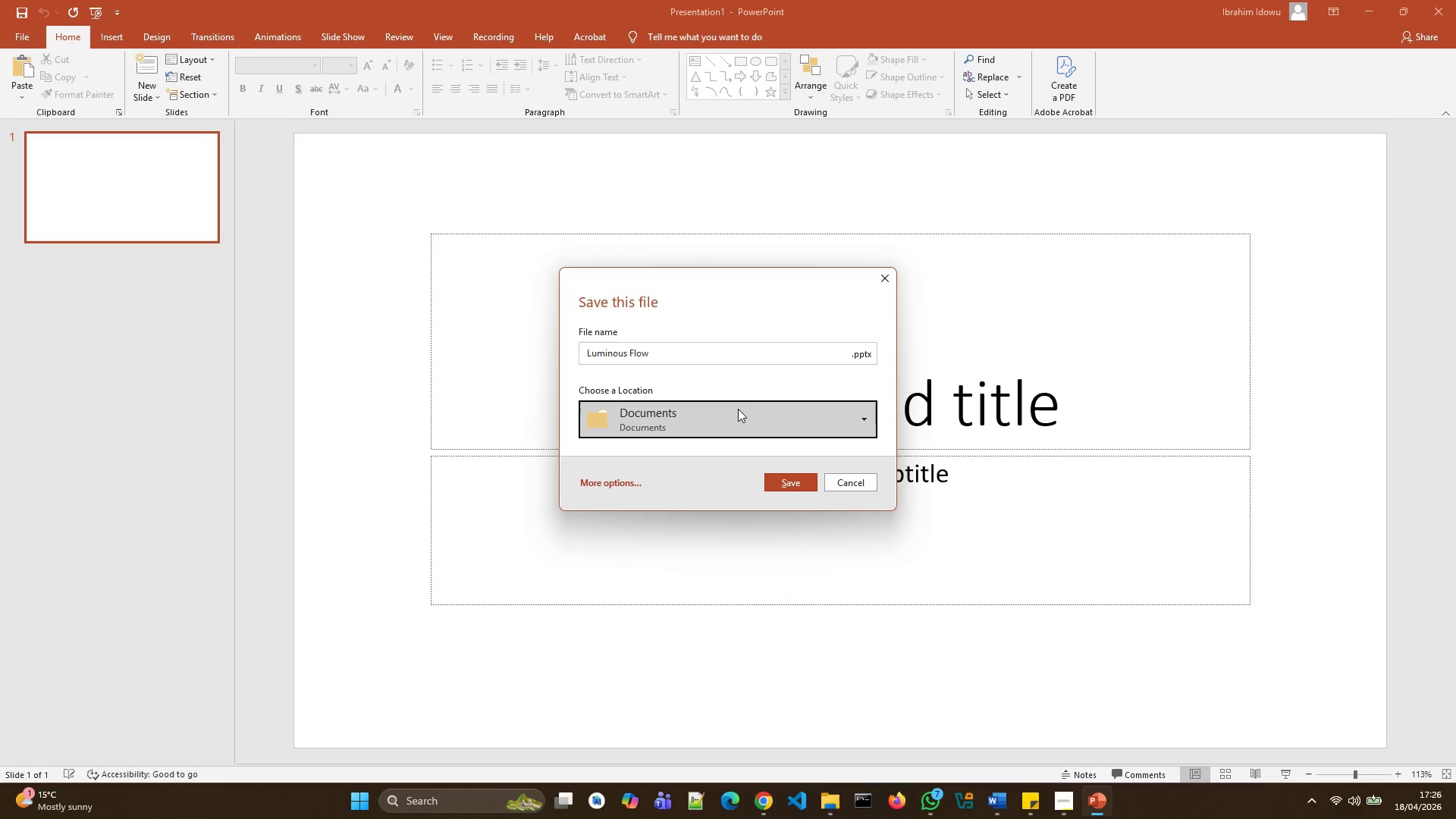 
left_click([1061, 804])